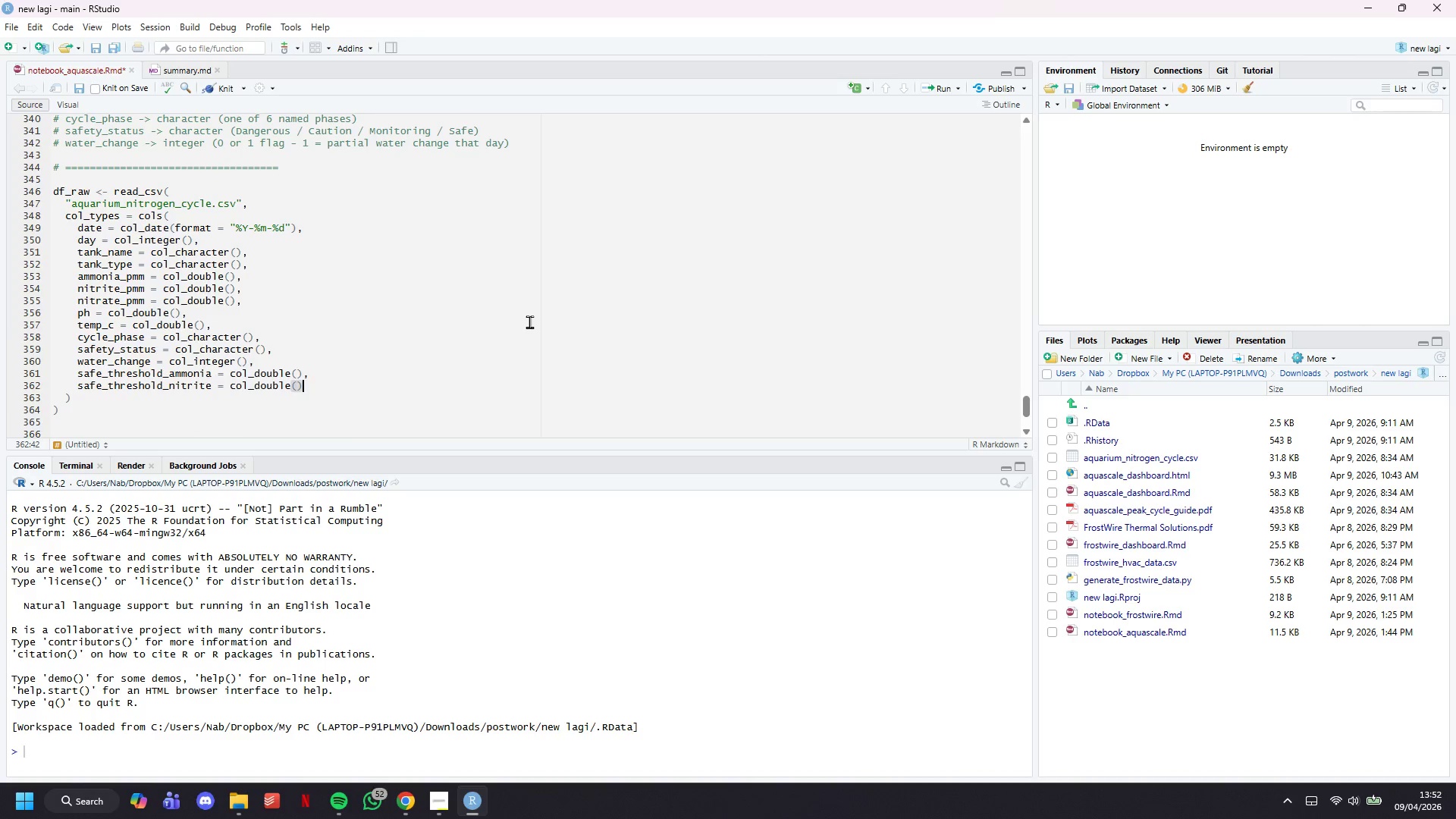 
 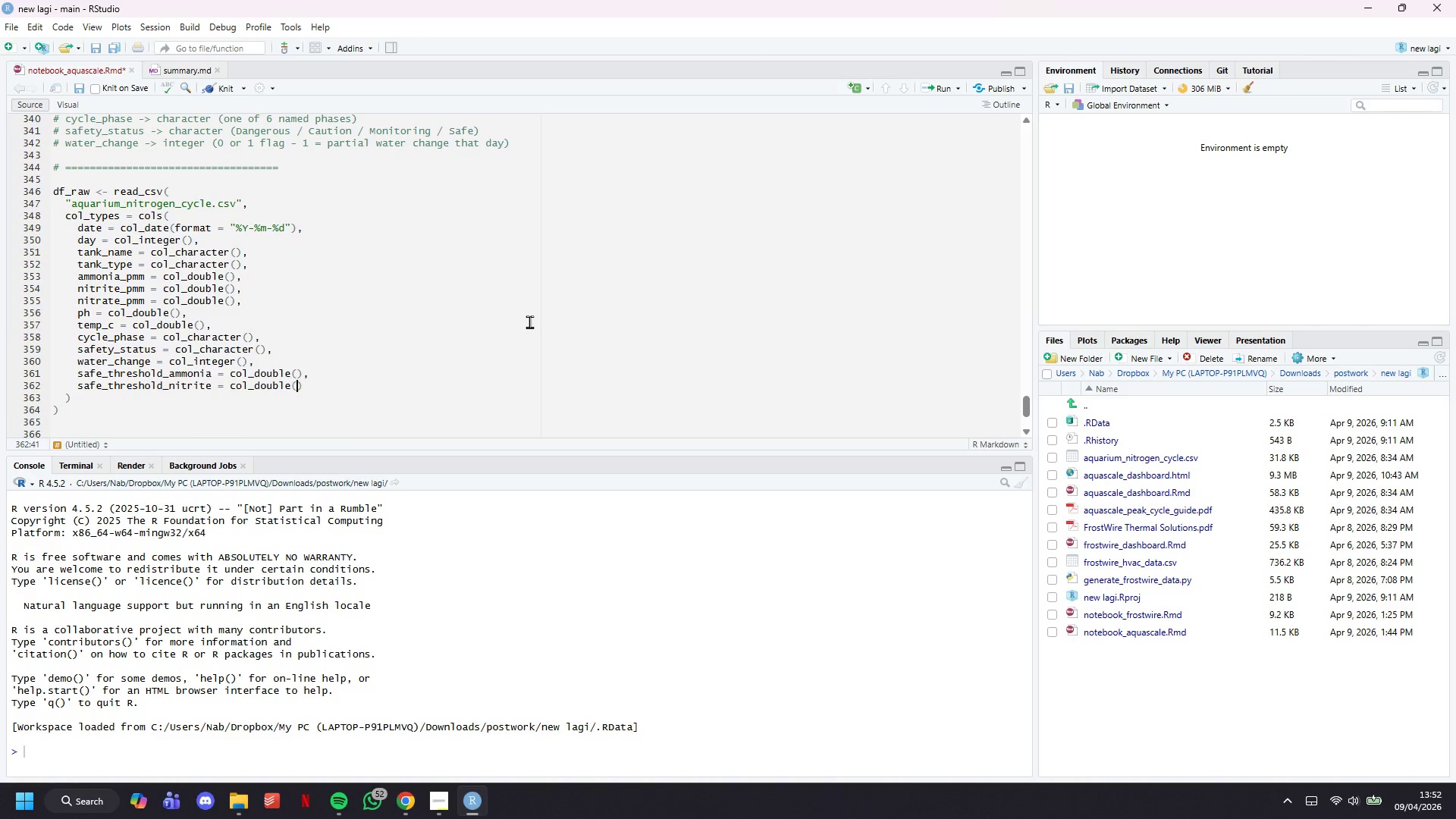 
key(ArrowRight)
 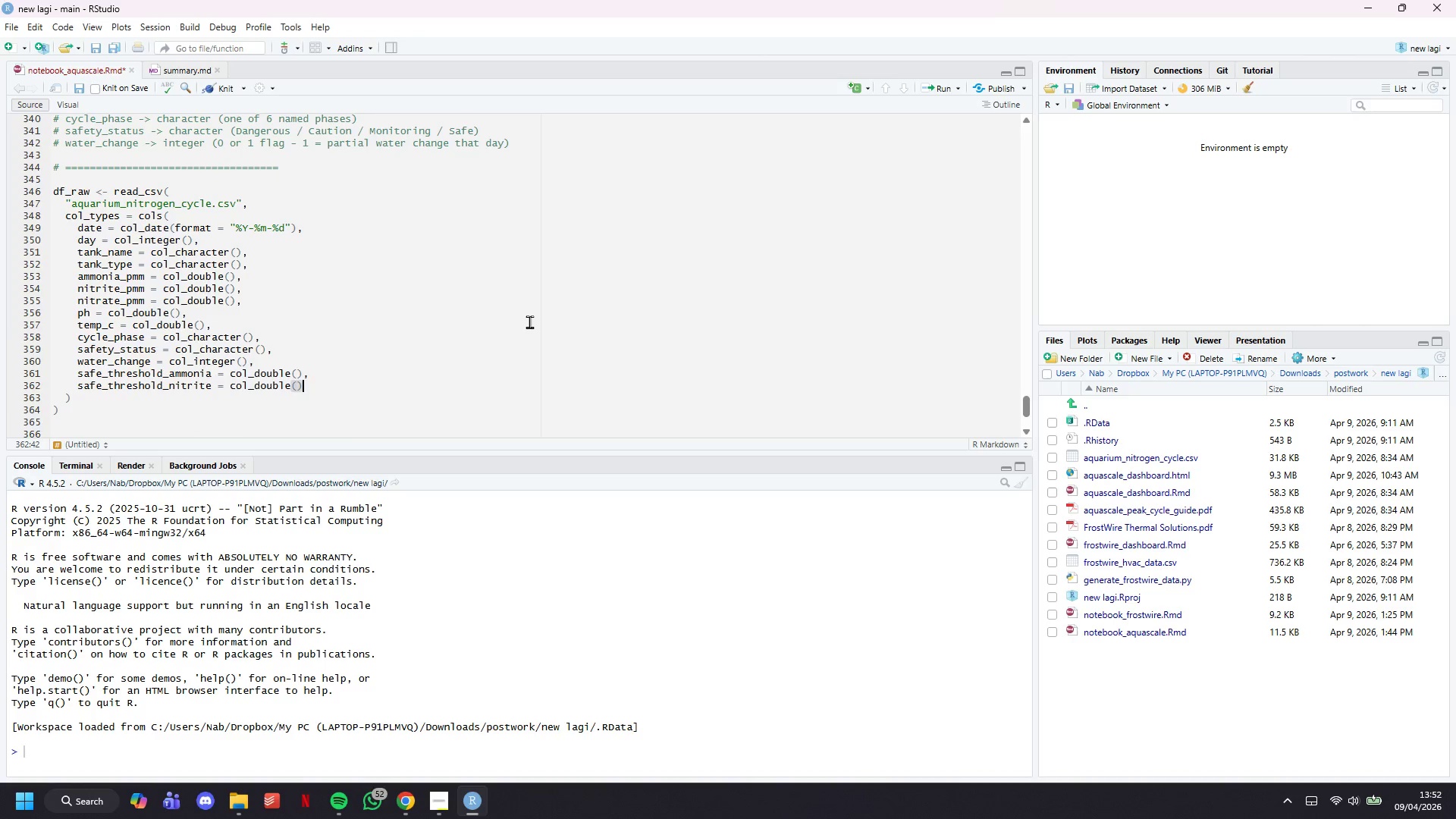 
key(Comma)
 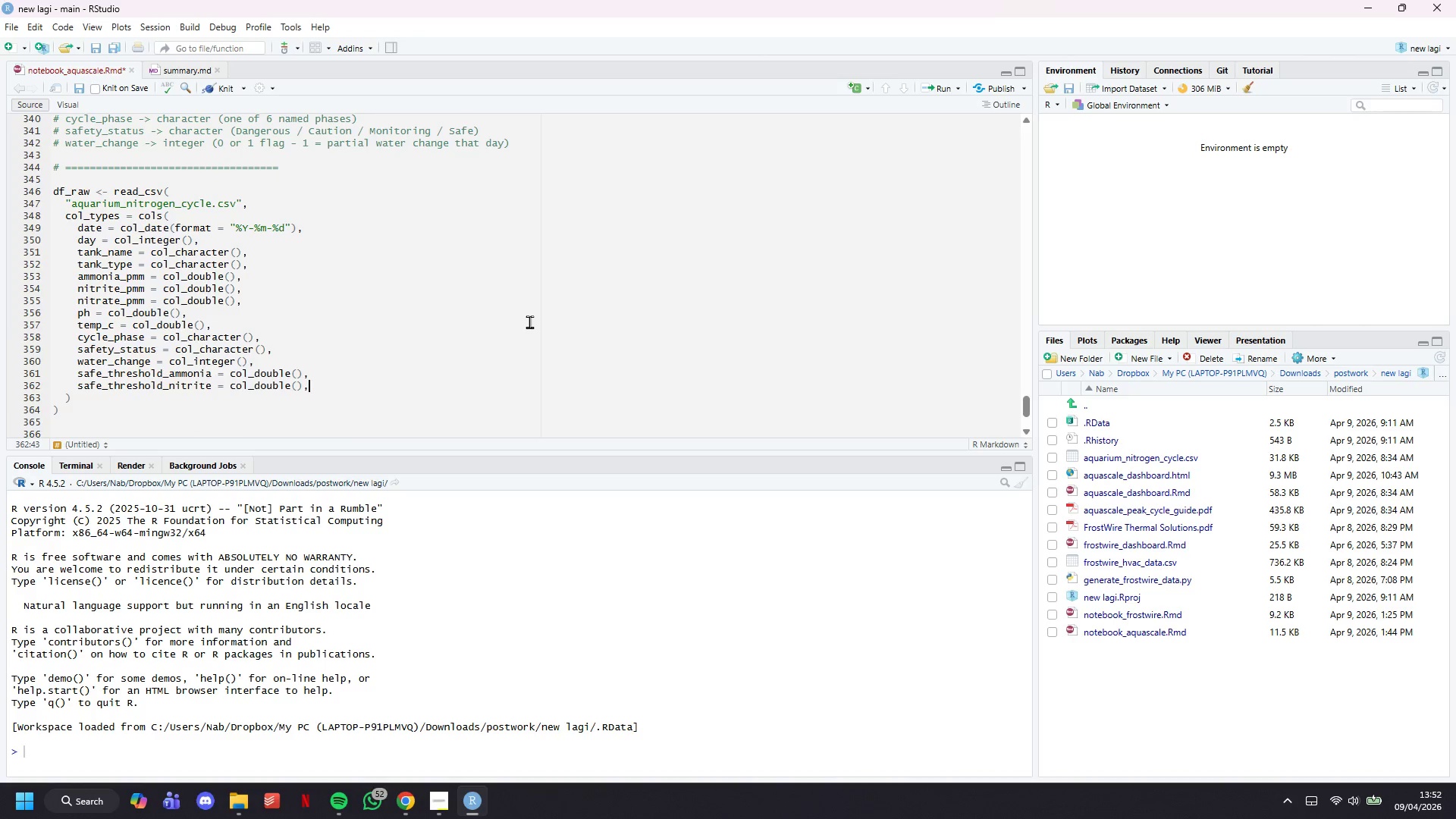 
key(Enter)
 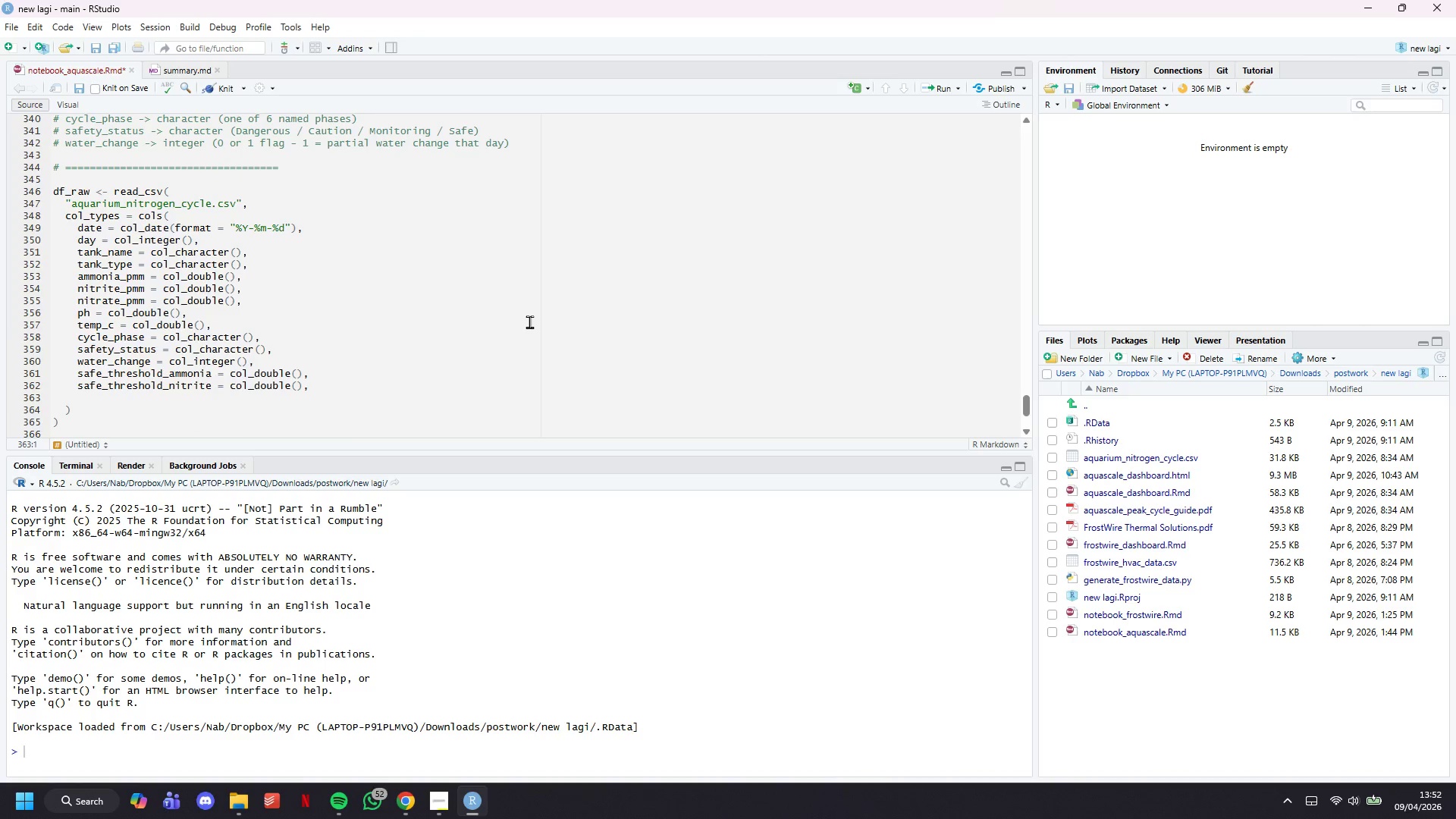 
key(Tab)
key(Tab)
type(safe_threshold_nitrate = col_double()
 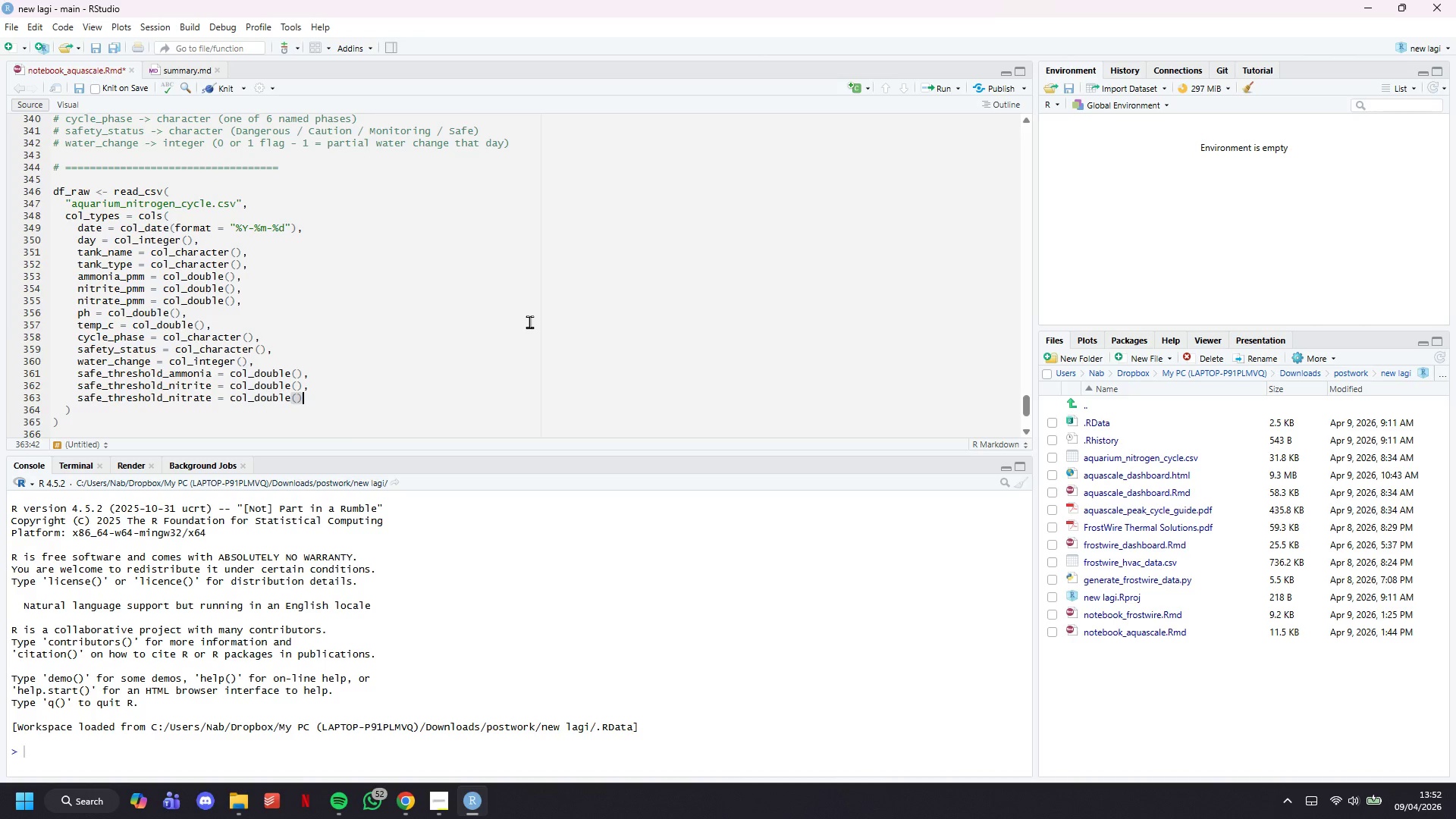 
 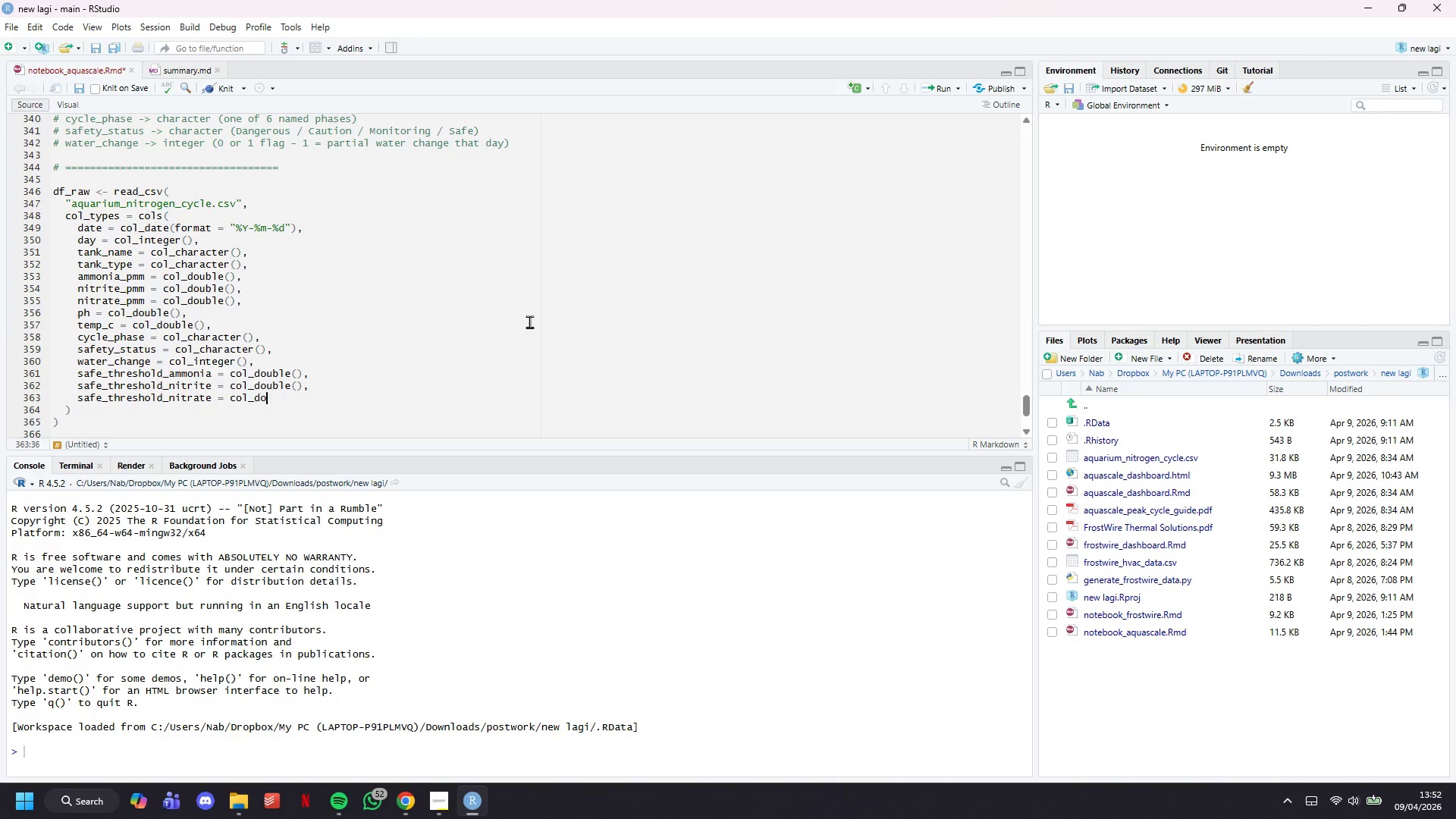 
key(ArrowRight)
 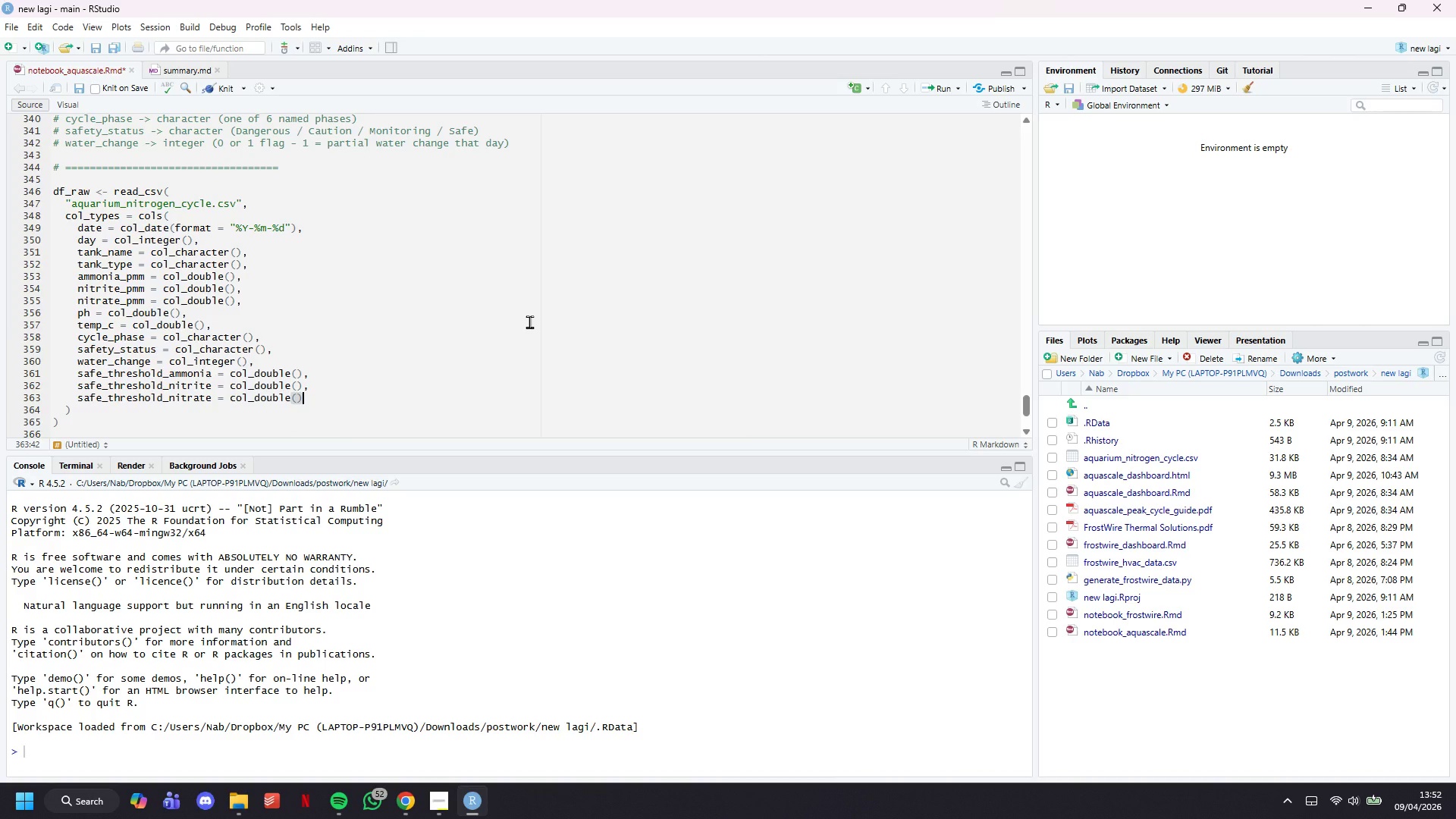 
key(ArrowDown)
 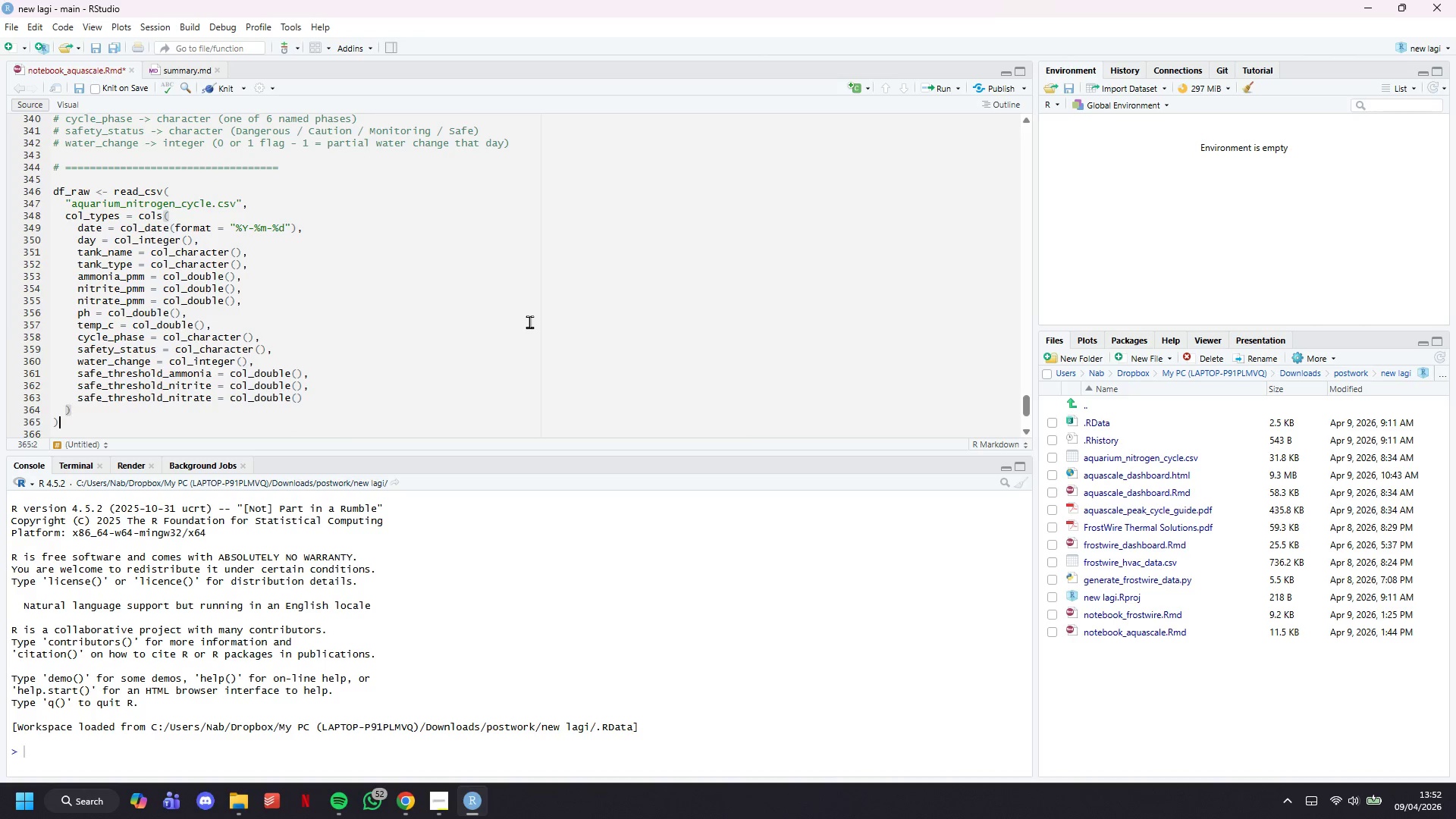 
key(ArrowDown)
 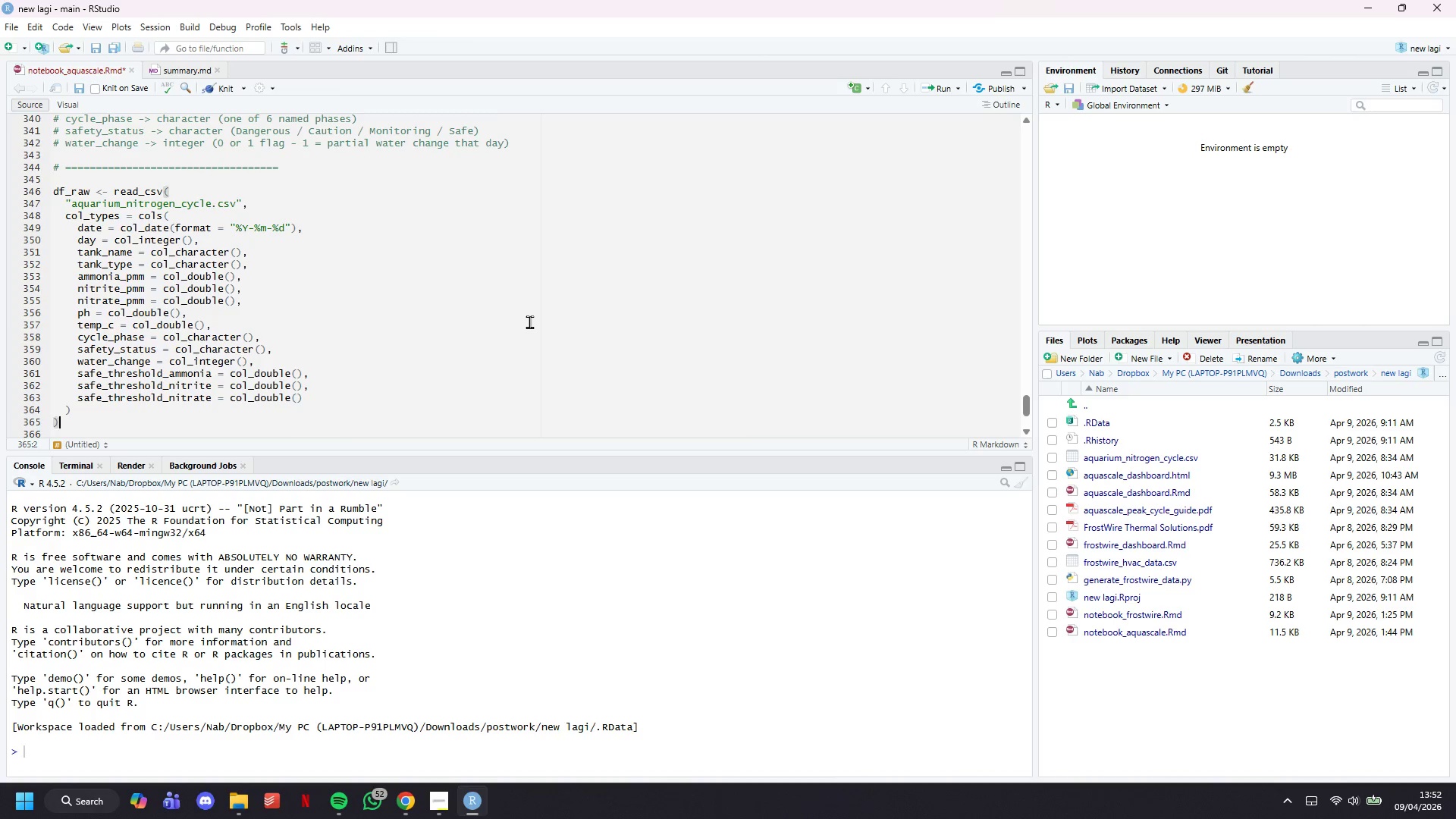 
key(ArrowDown)
 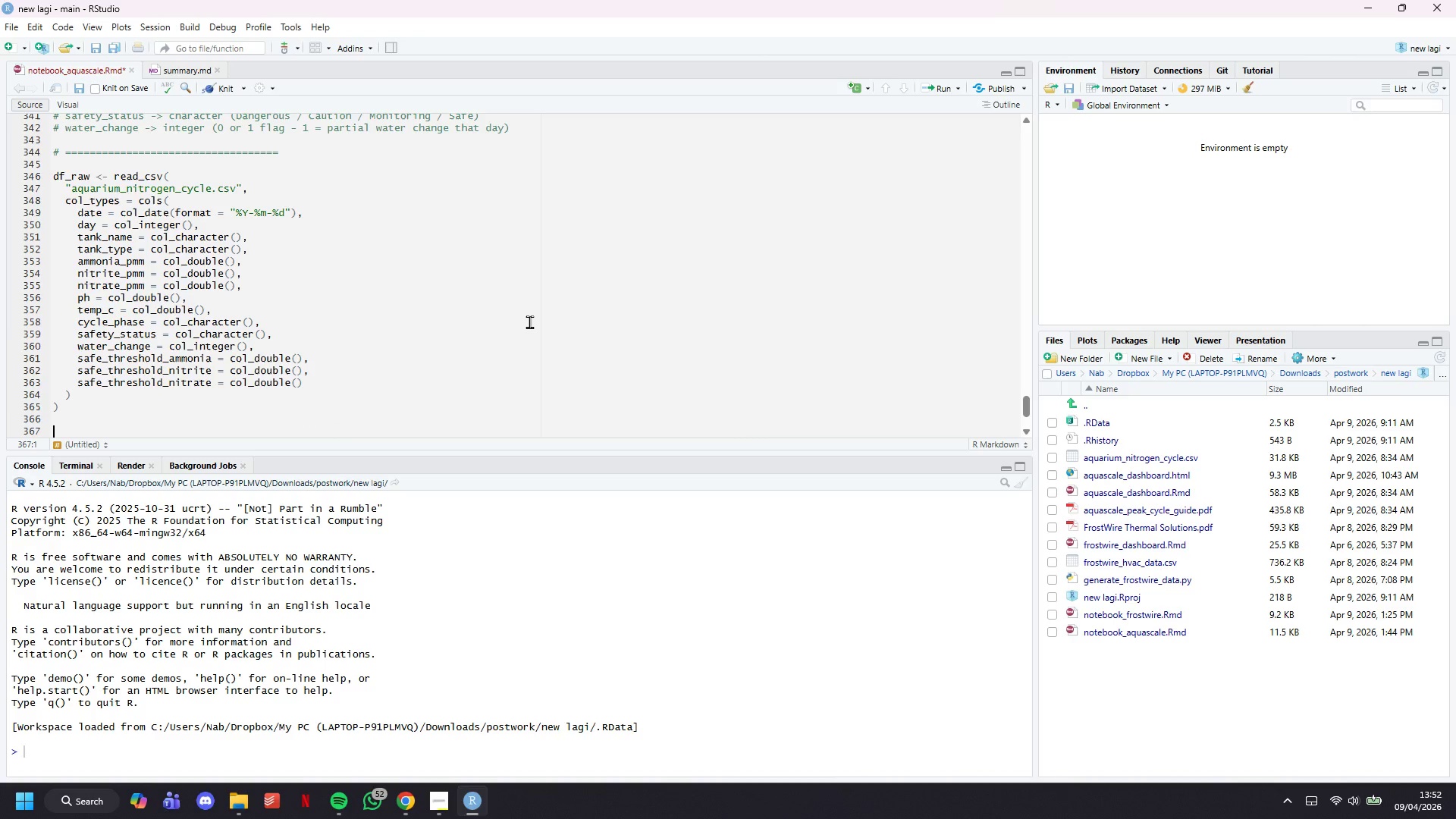 
key(ArrowDown)
 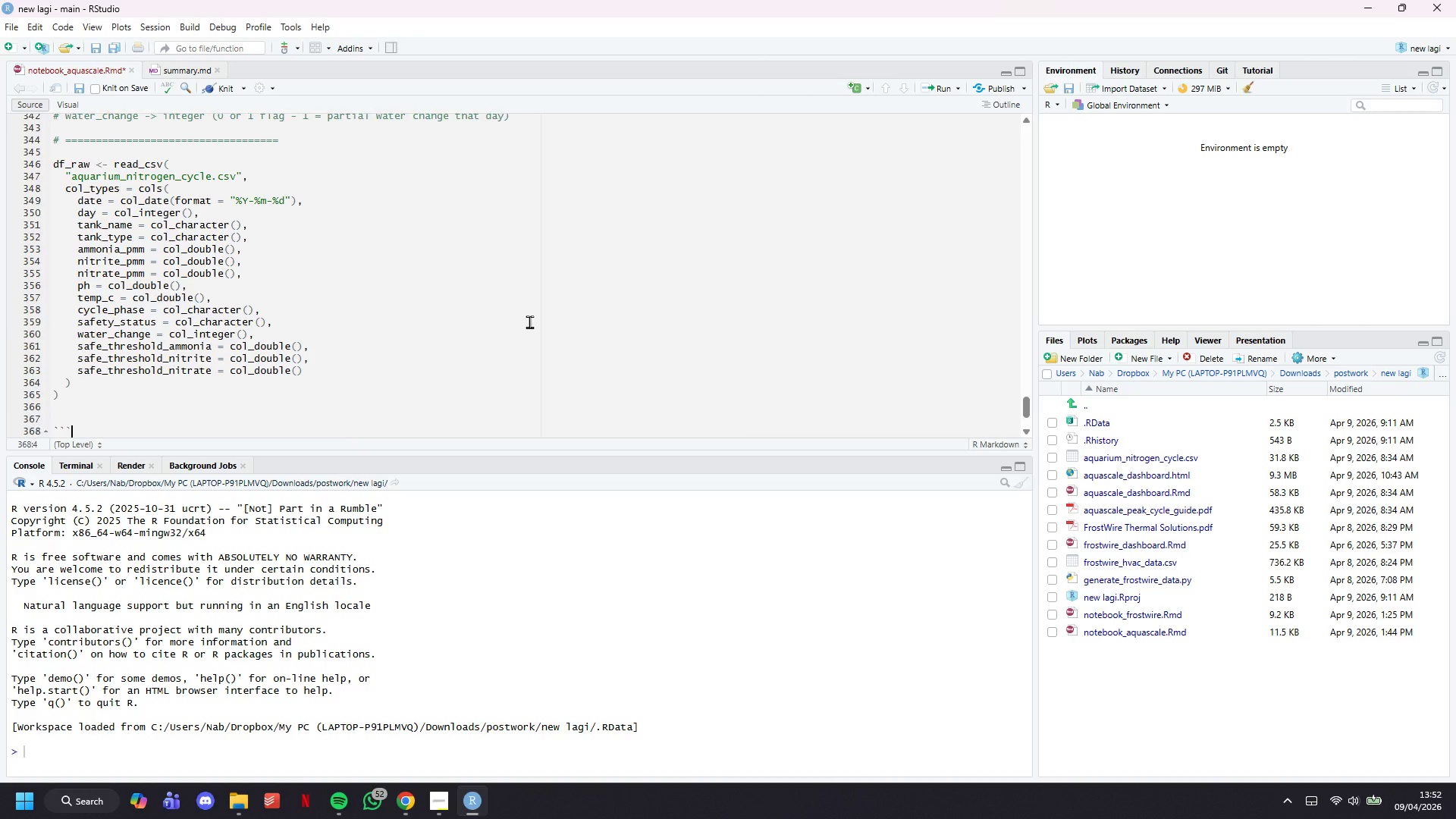 
key(ArrowDown)
 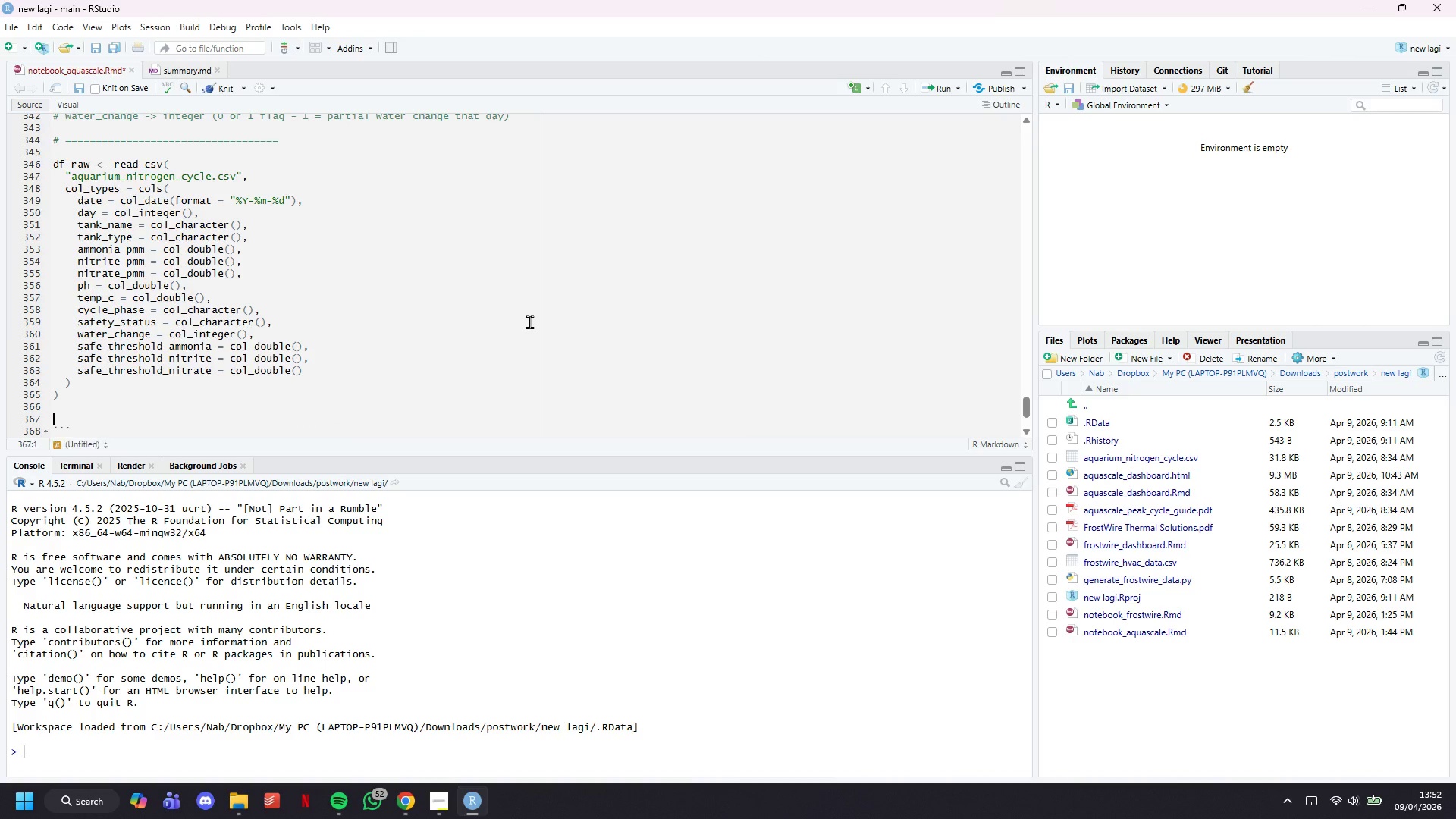 
key(ArrowUp)
 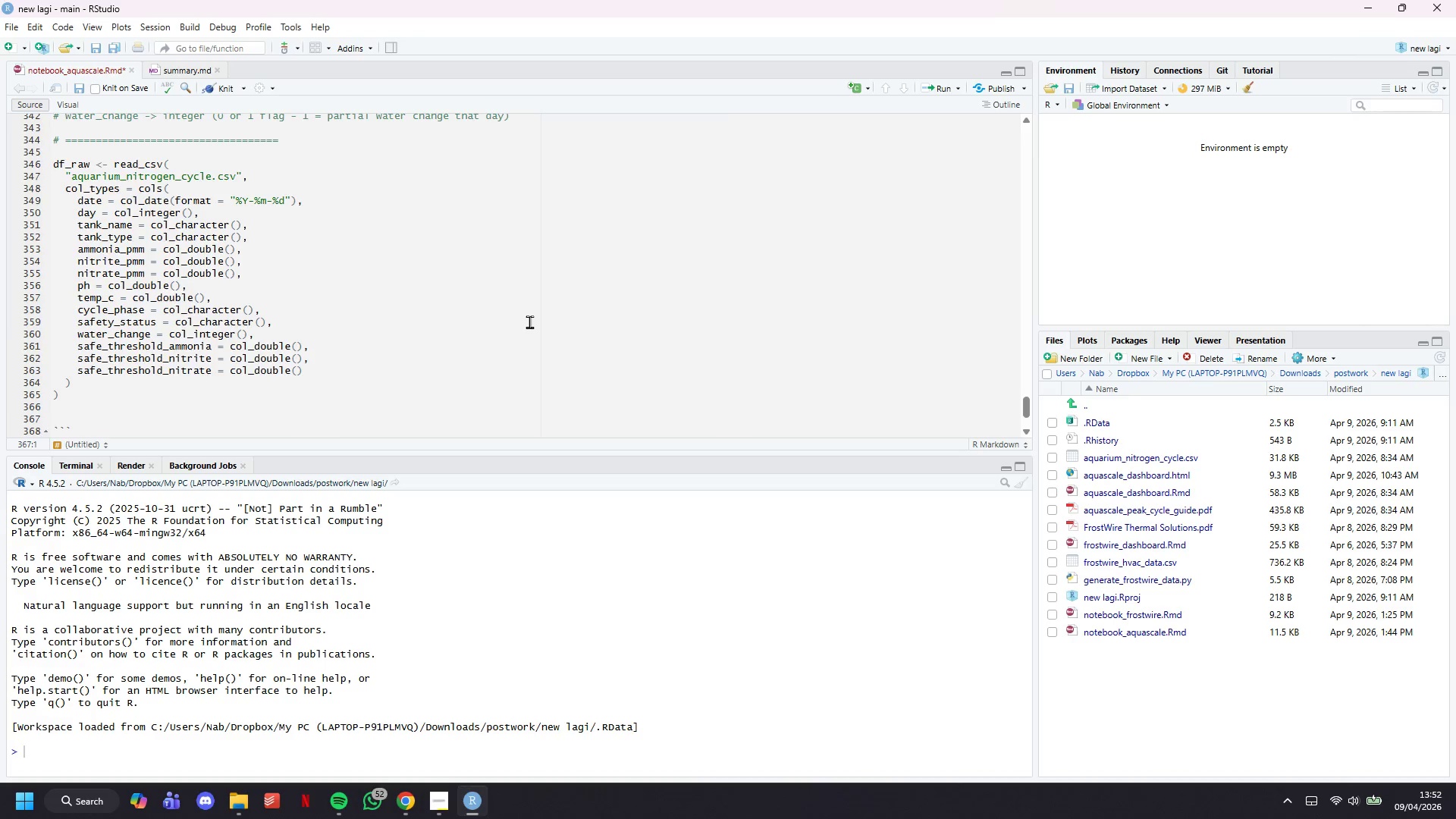 
key(ArrowUp)
 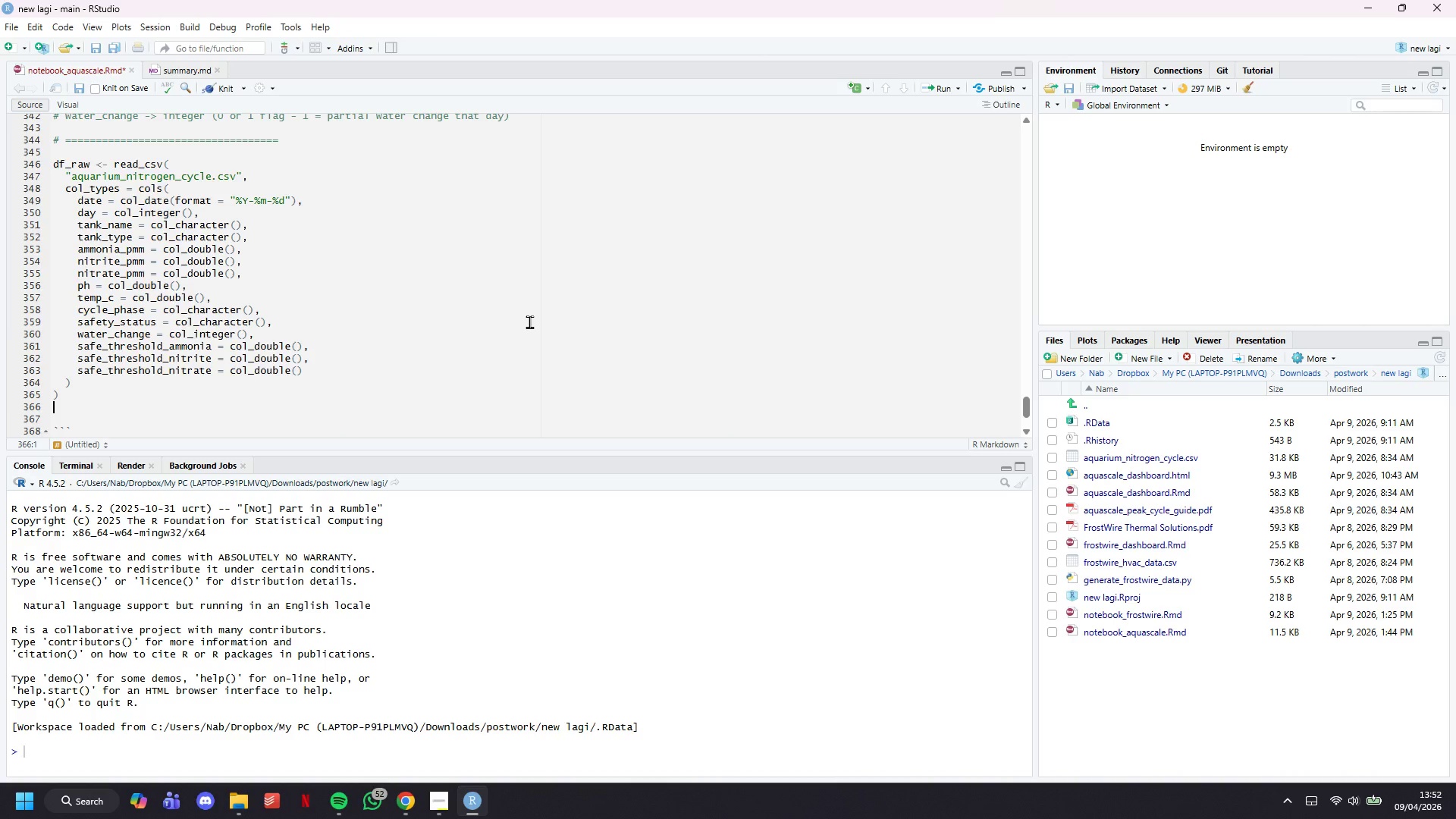 
key(Control+S)
 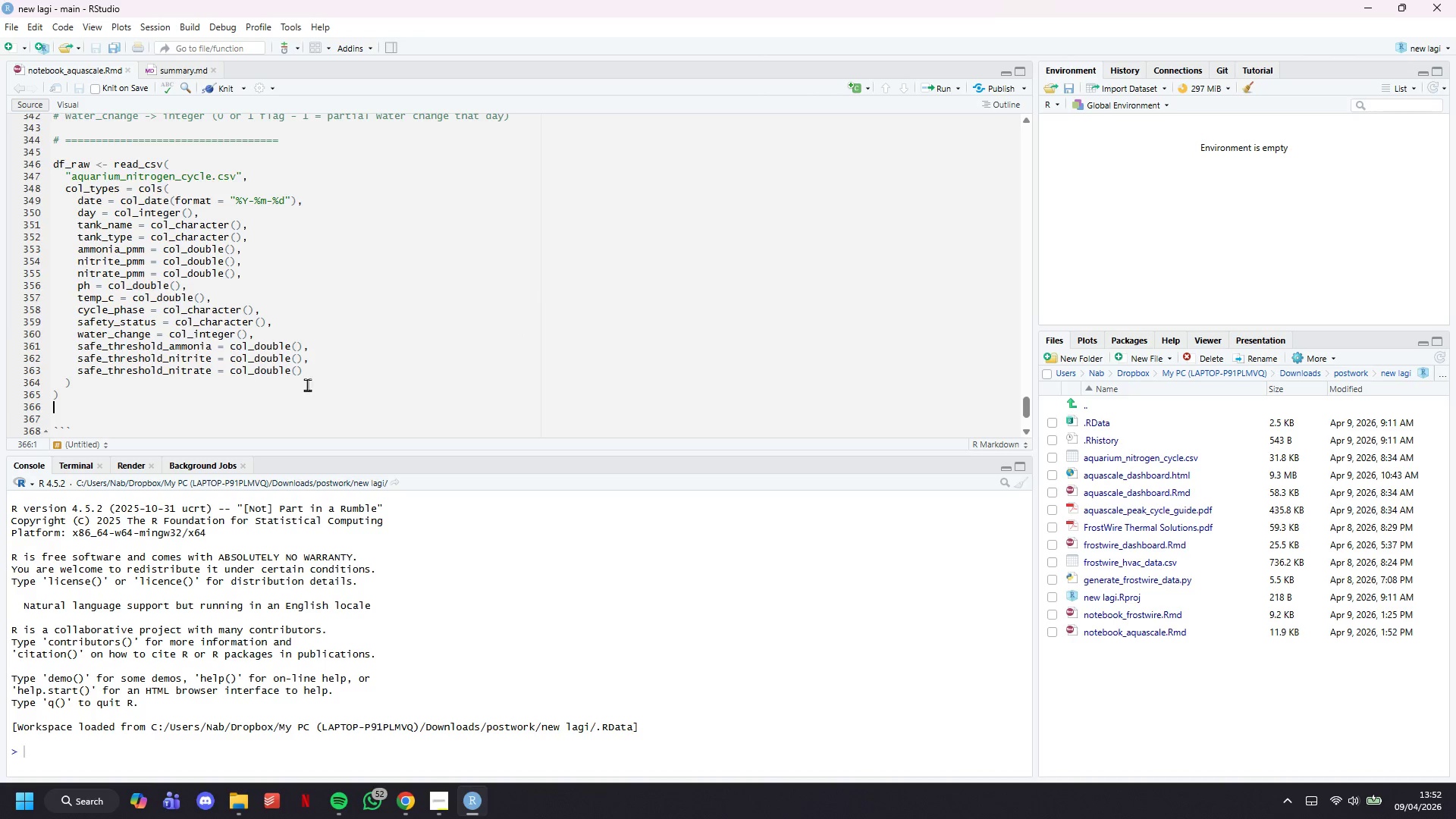 
left_click([438, 798])